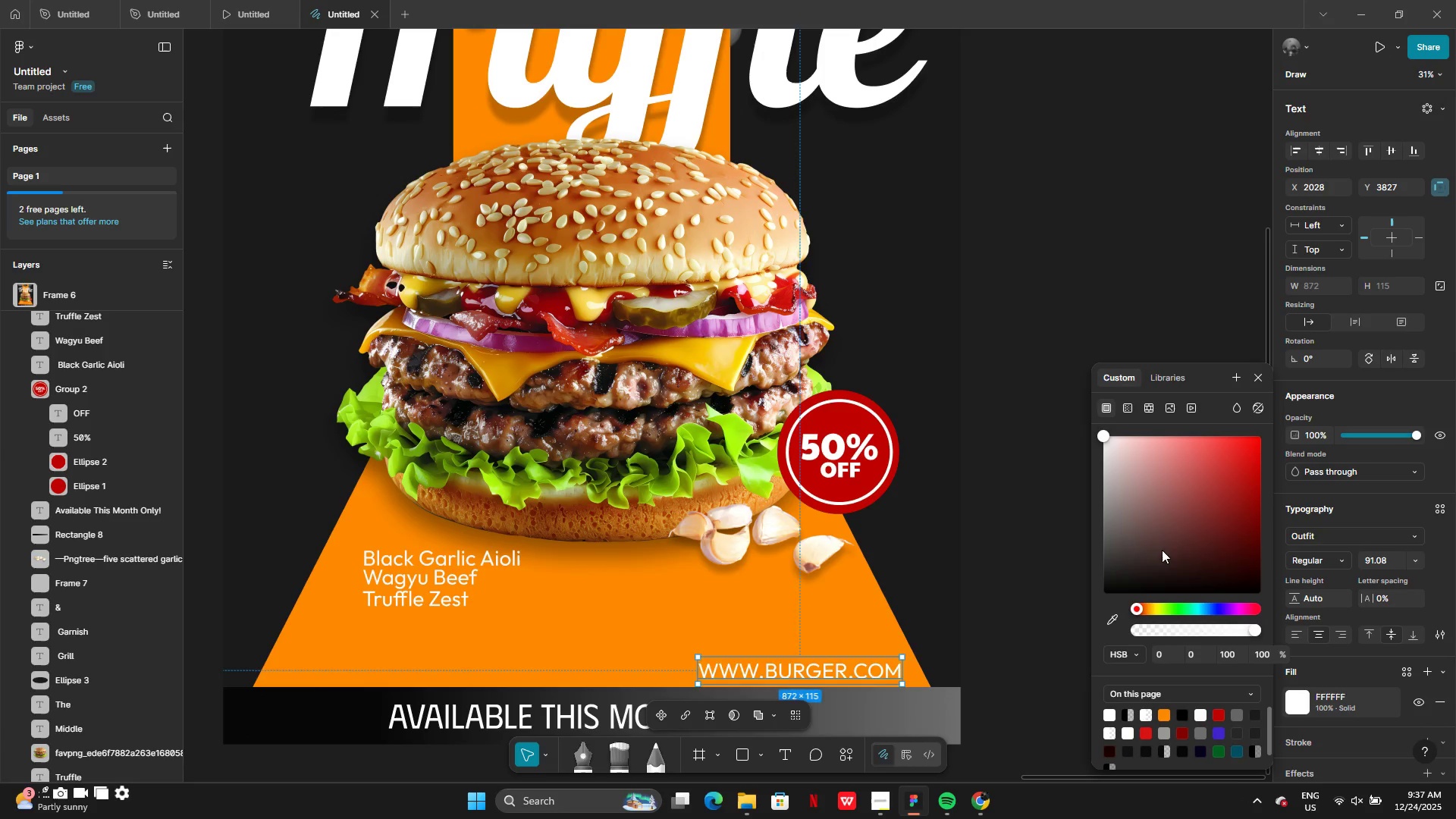 
left_click_drag(start_coordinate=[1156, 529], to_coordinate=[1066, 577])
 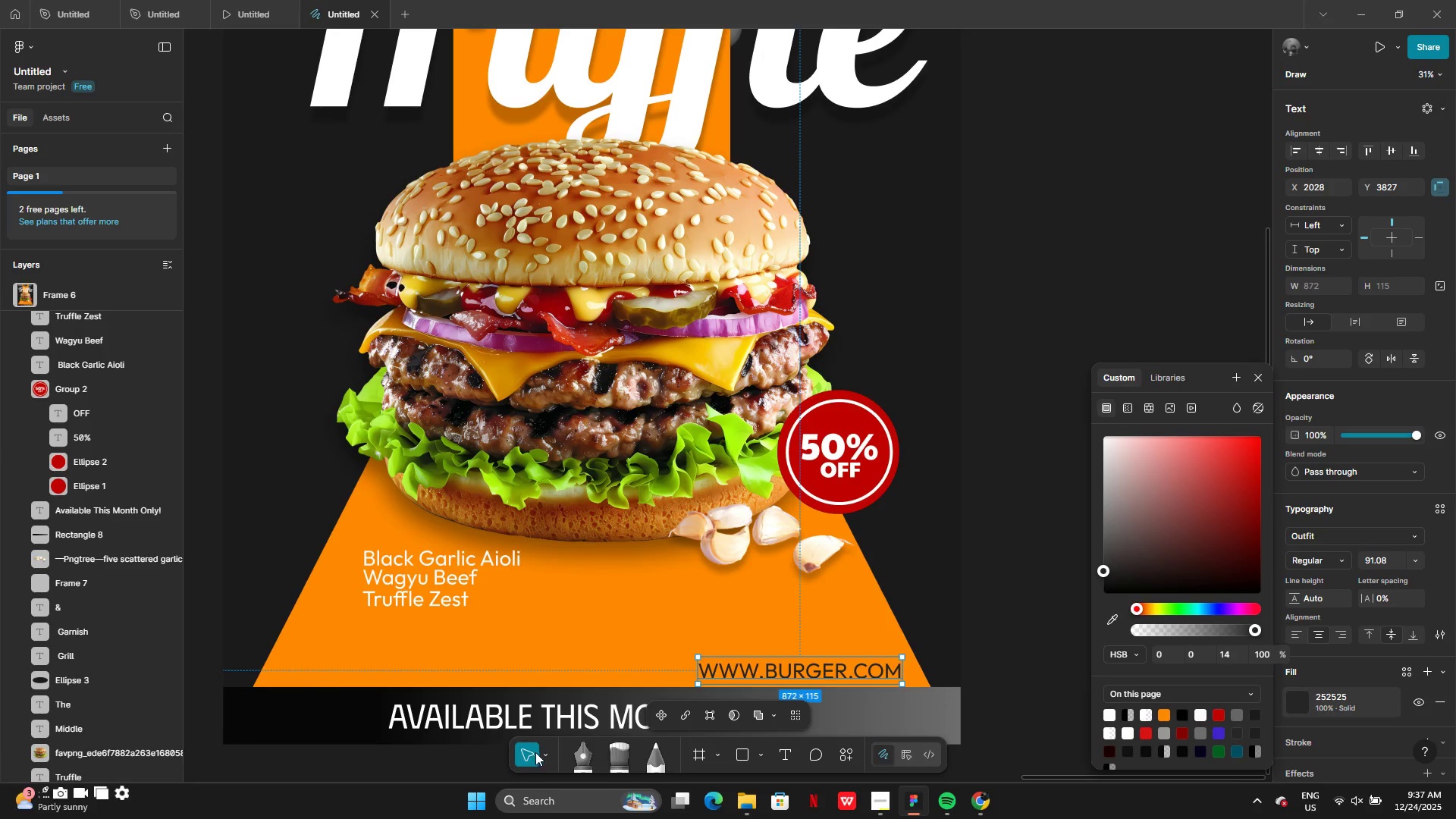 
left_click([542, 752])
 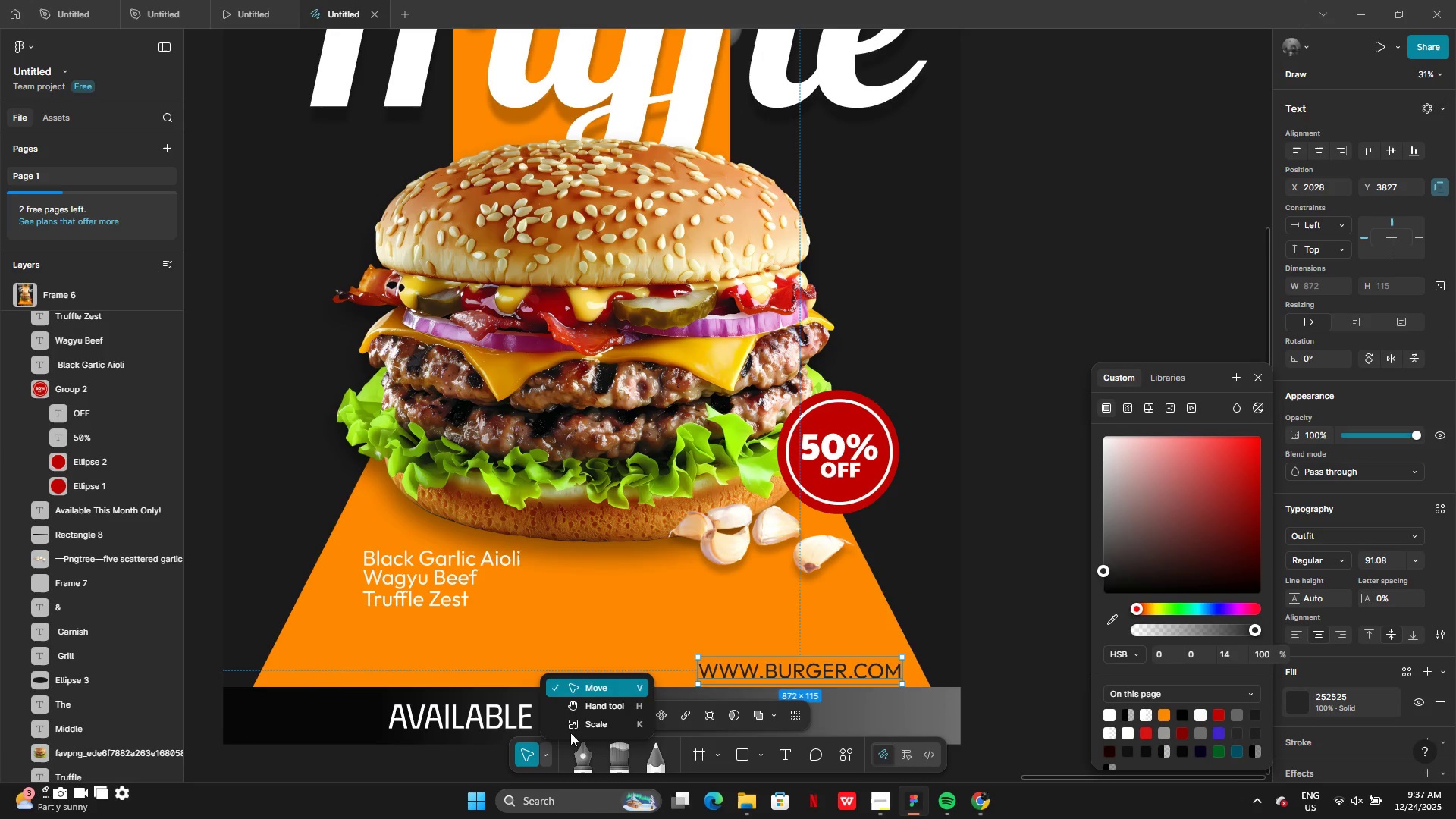 
left_click([573, 727])
 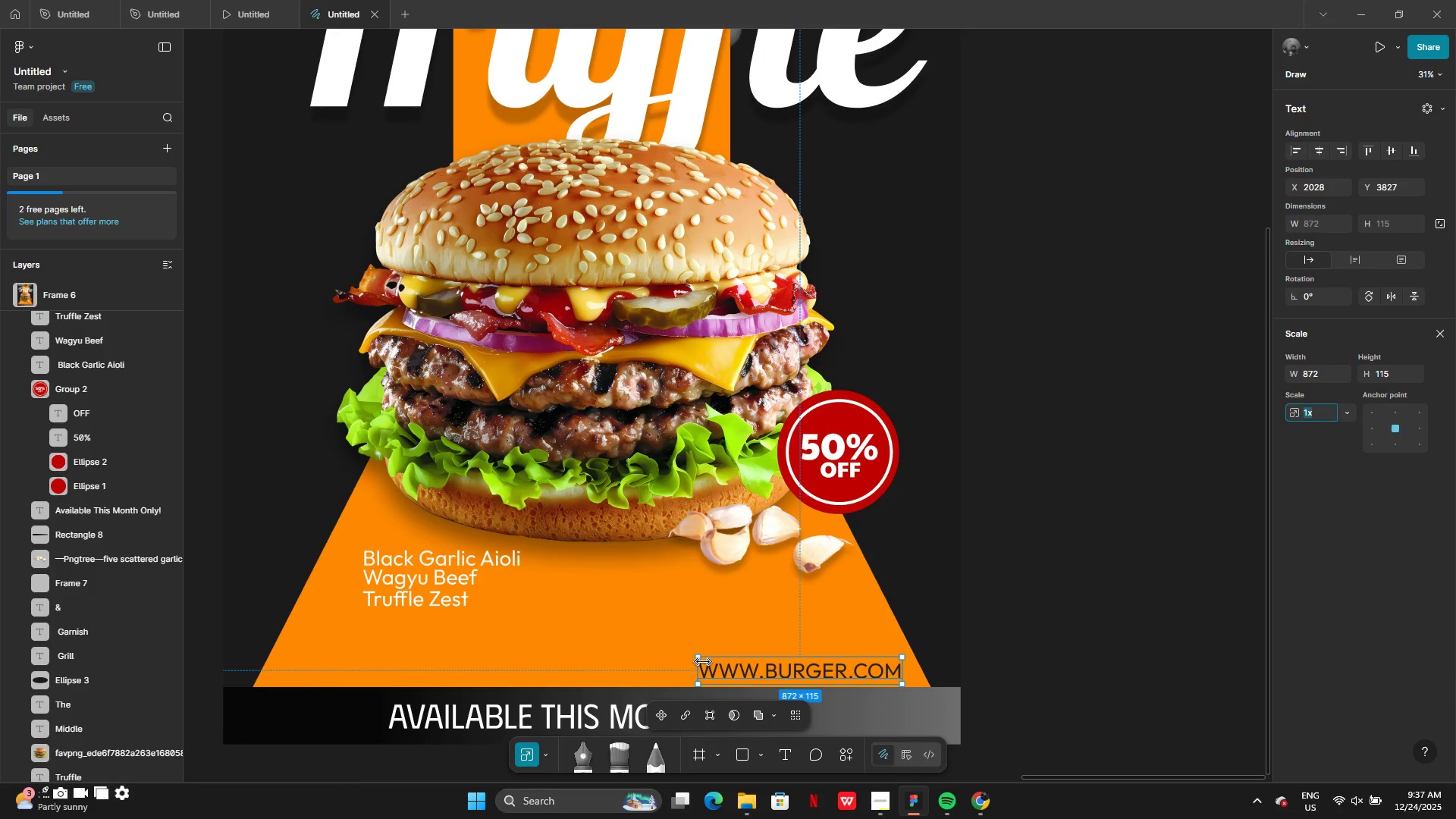 
left_click_drag(start_coordinate=[701, 657], to_coordinate=[746, 668])
 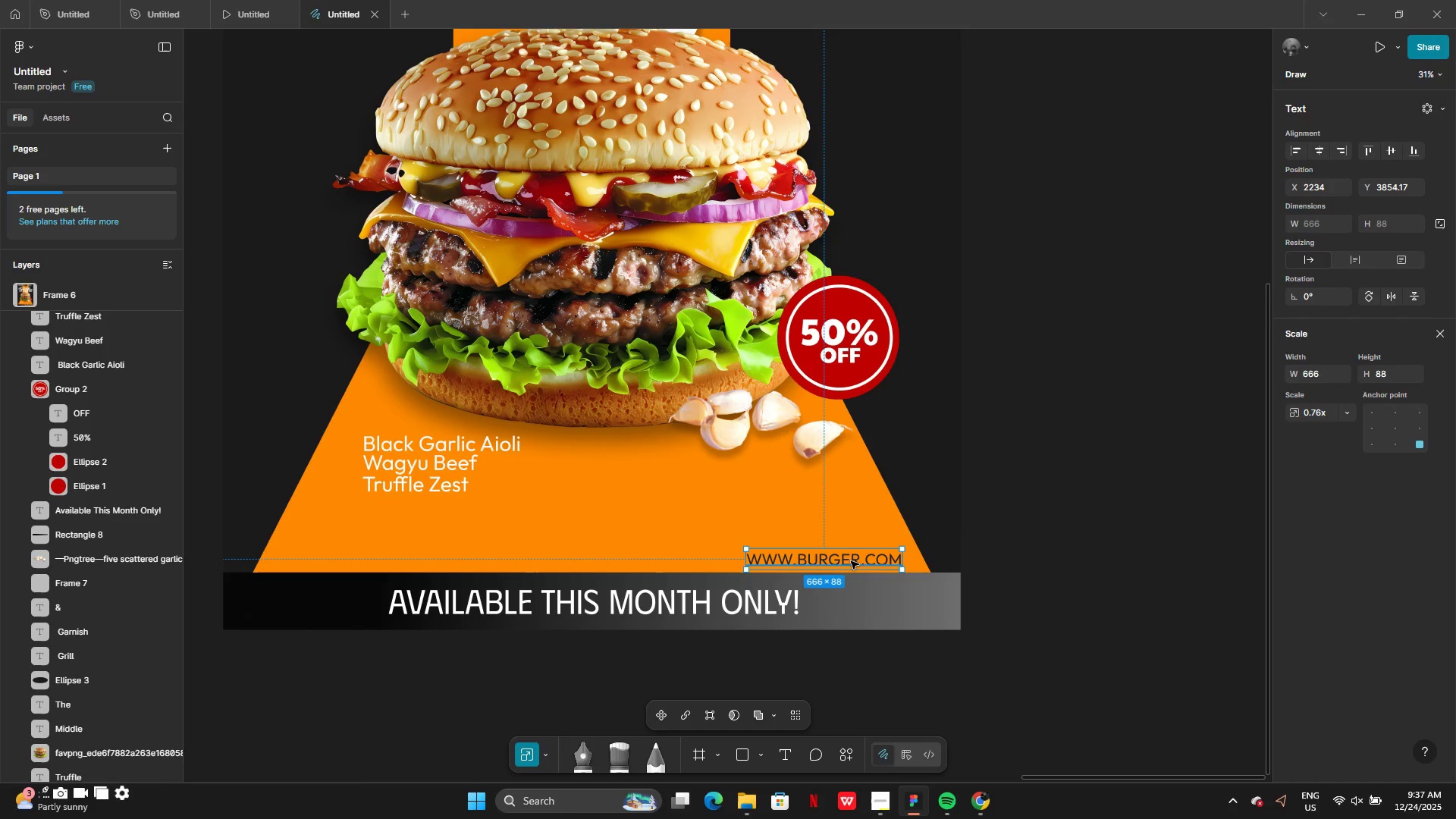 
left_click([1032, 557])
 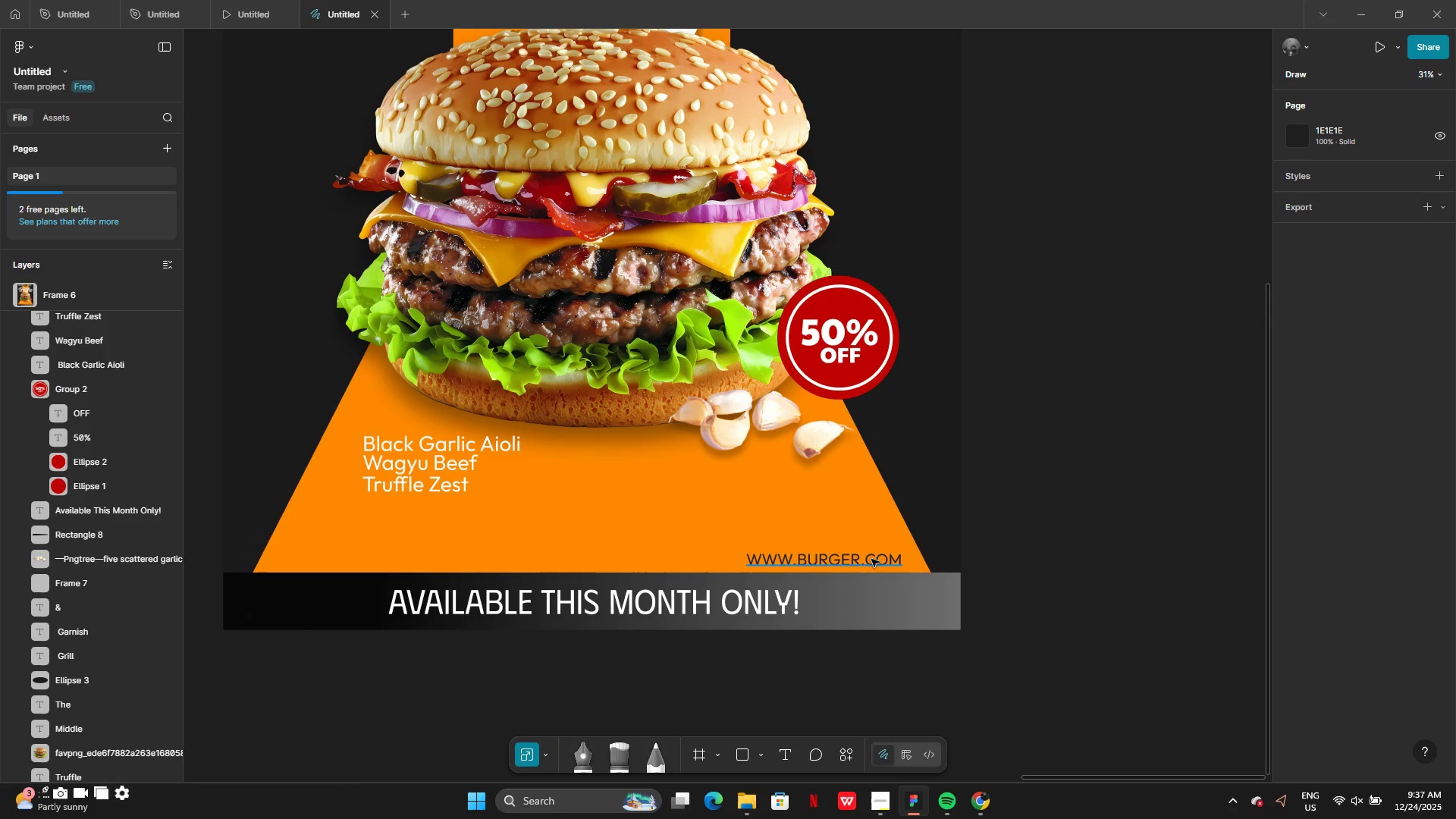 
left_click_drag(start_coordinate=[871, 559], to_coordinate=[881, 561])
 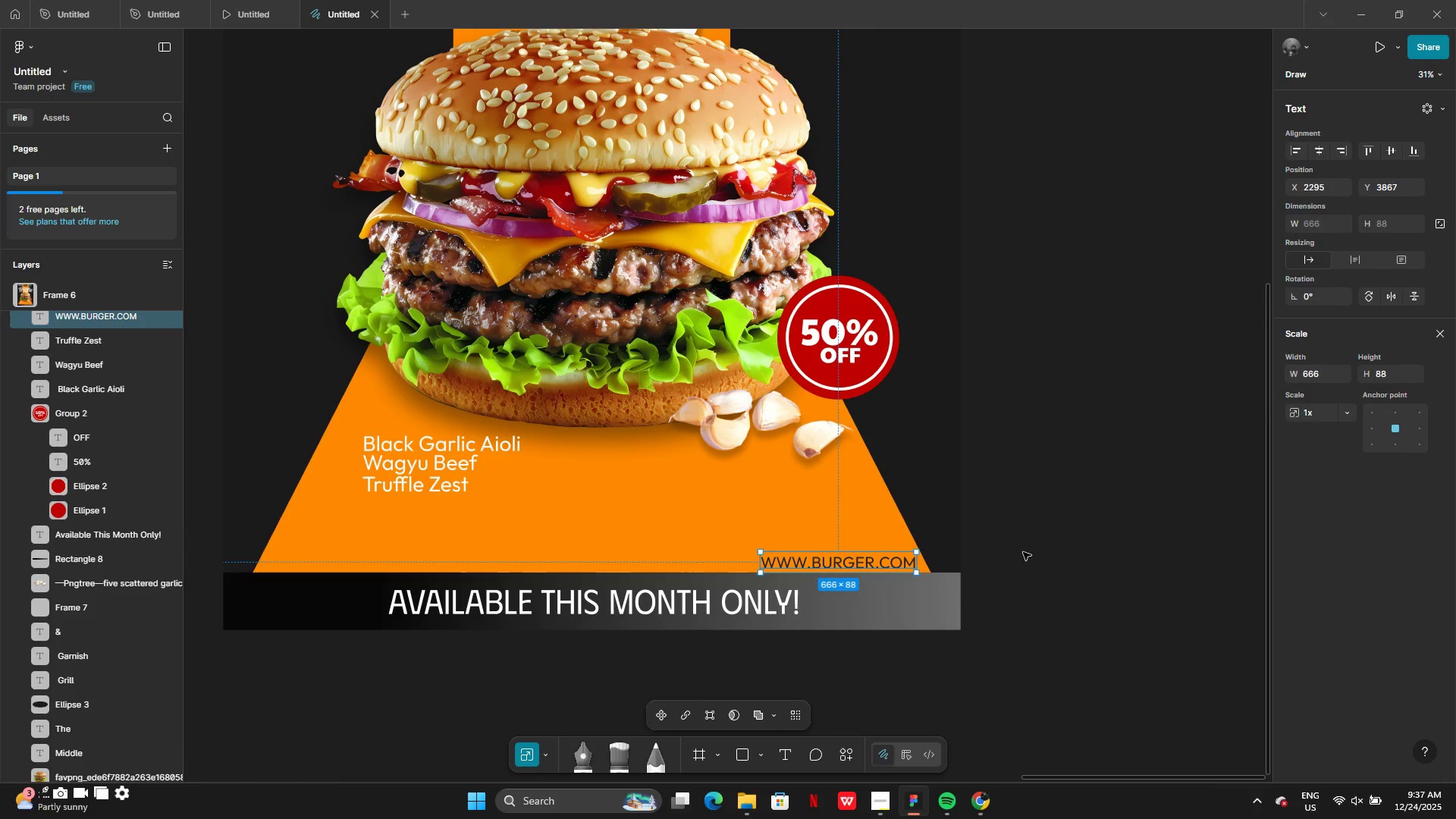 
left_click([1023, 552])
 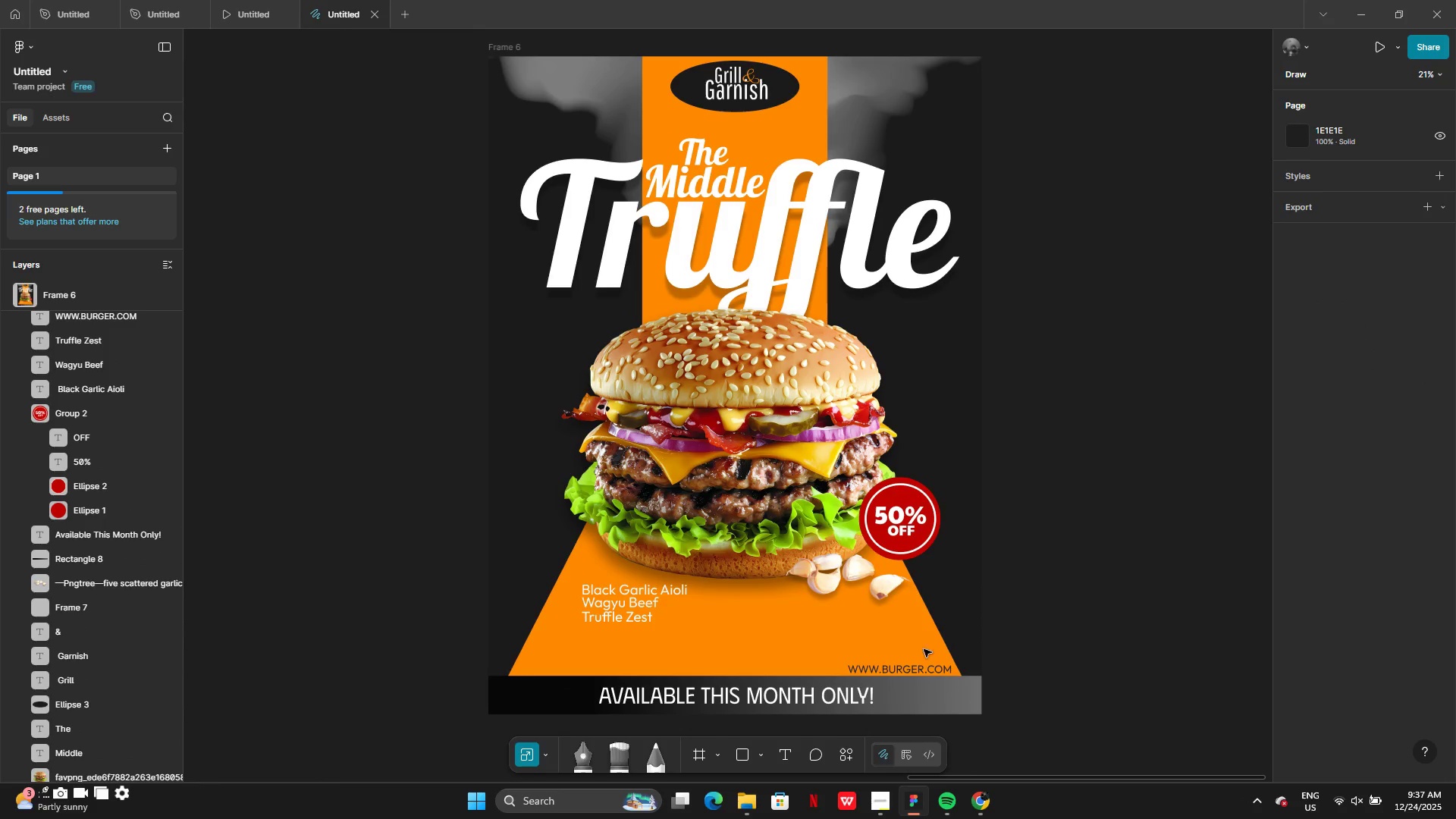 
left_click_drag(start_coordinate=[913, 668], to_coordinate=[751, 667])
 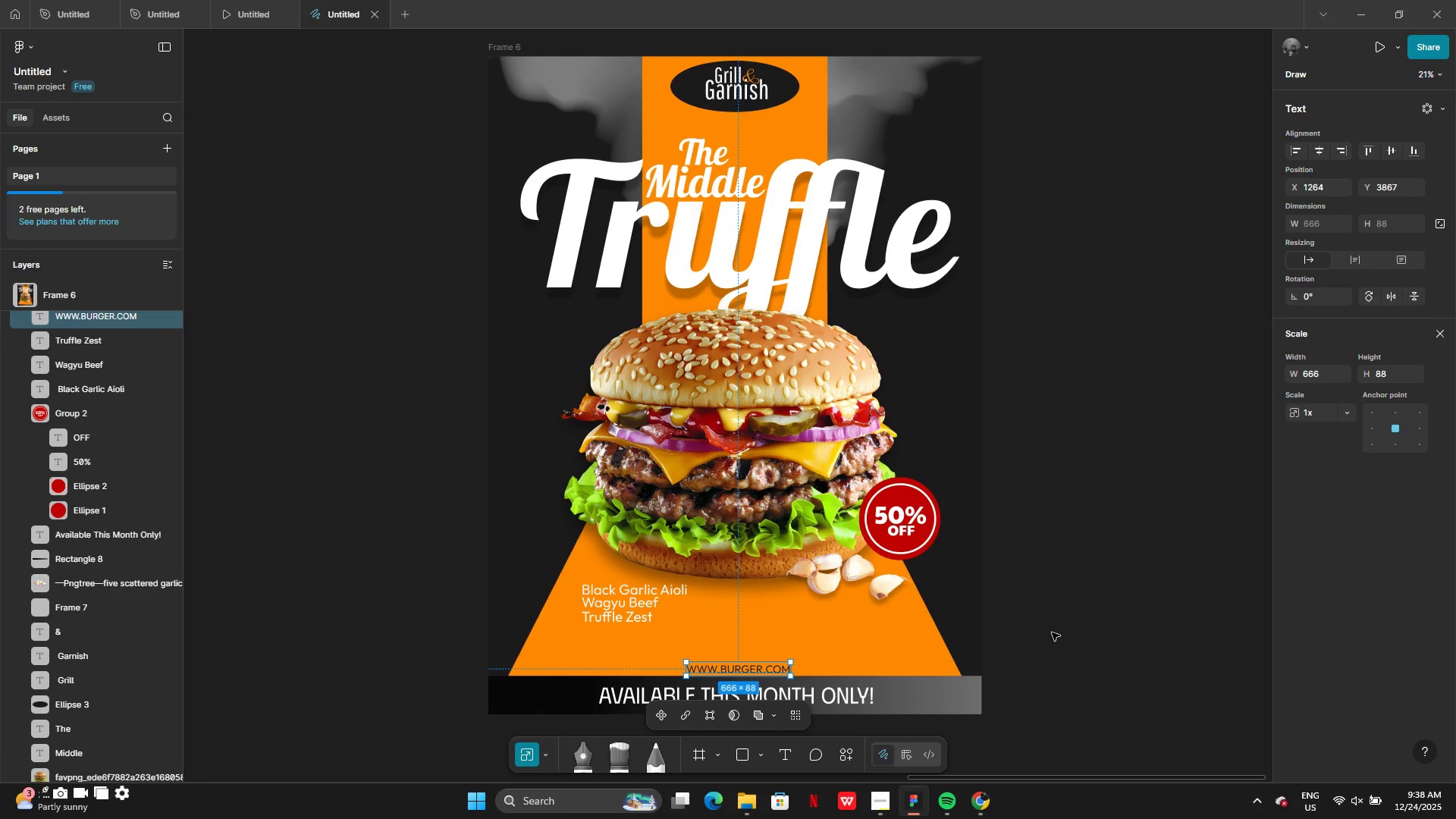 
left_click([1053, 632])
 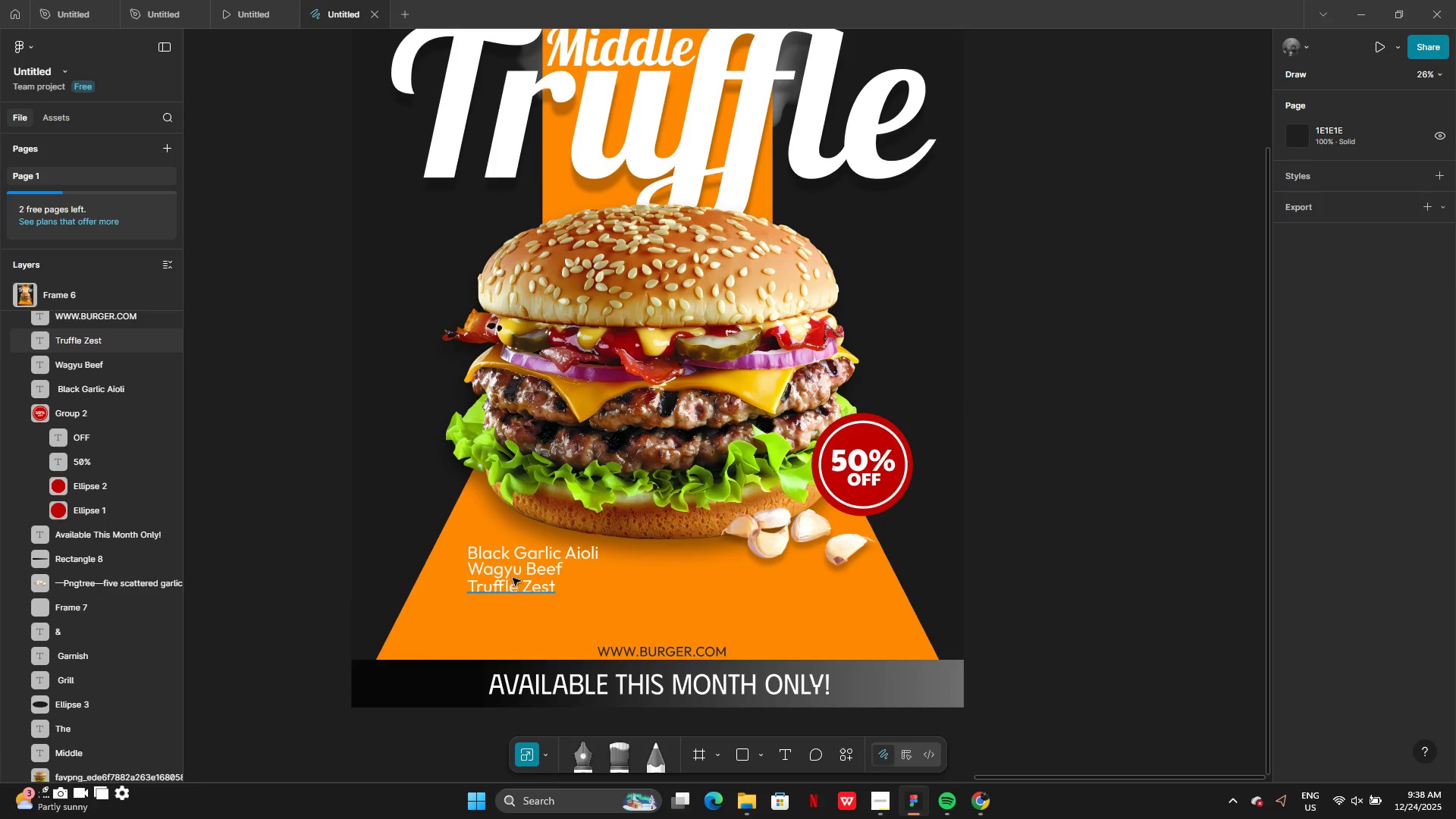 
left_click([500, 555])
 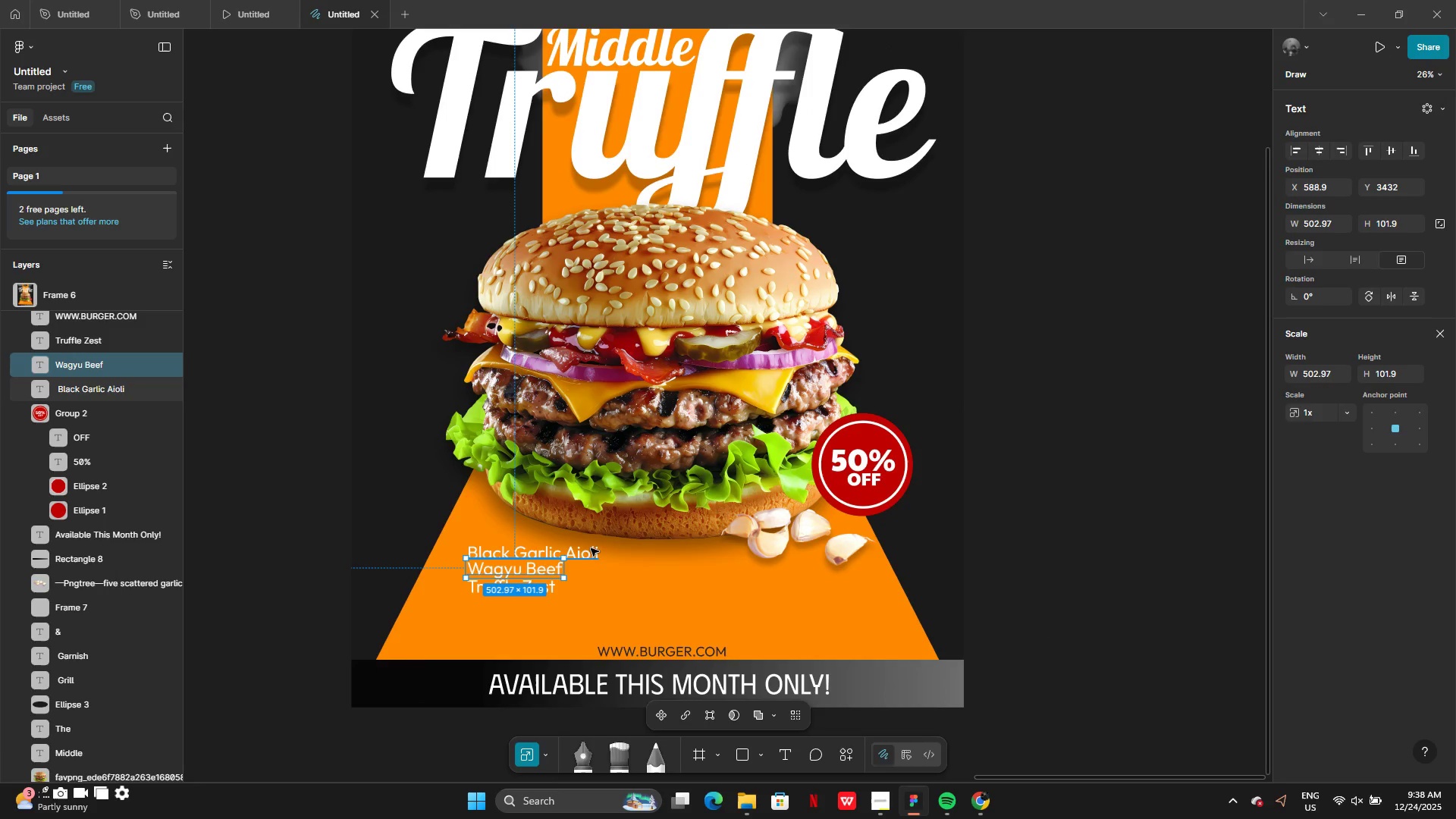 
left_click([589, 551])
 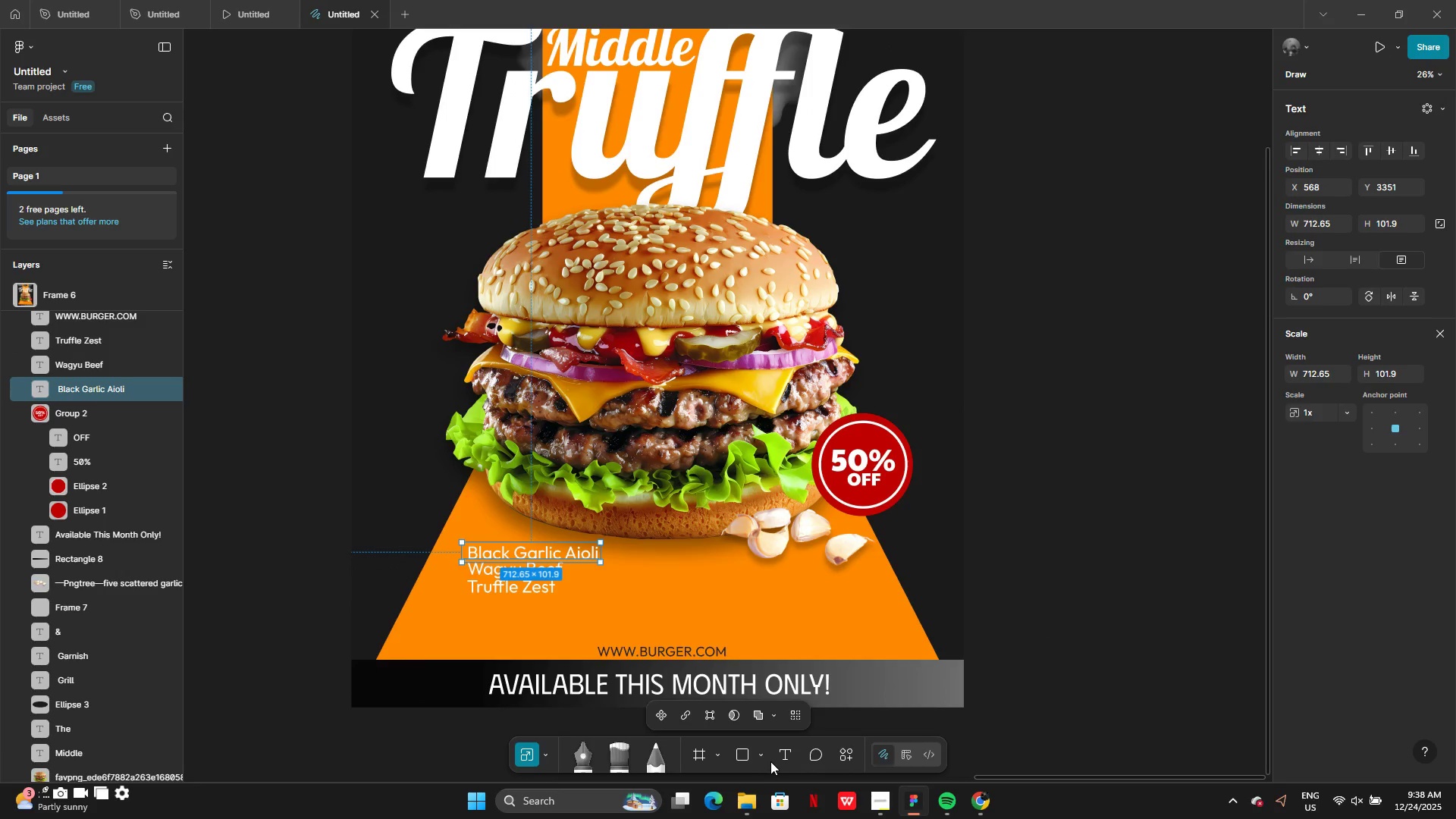 
double_click([781, 758])
 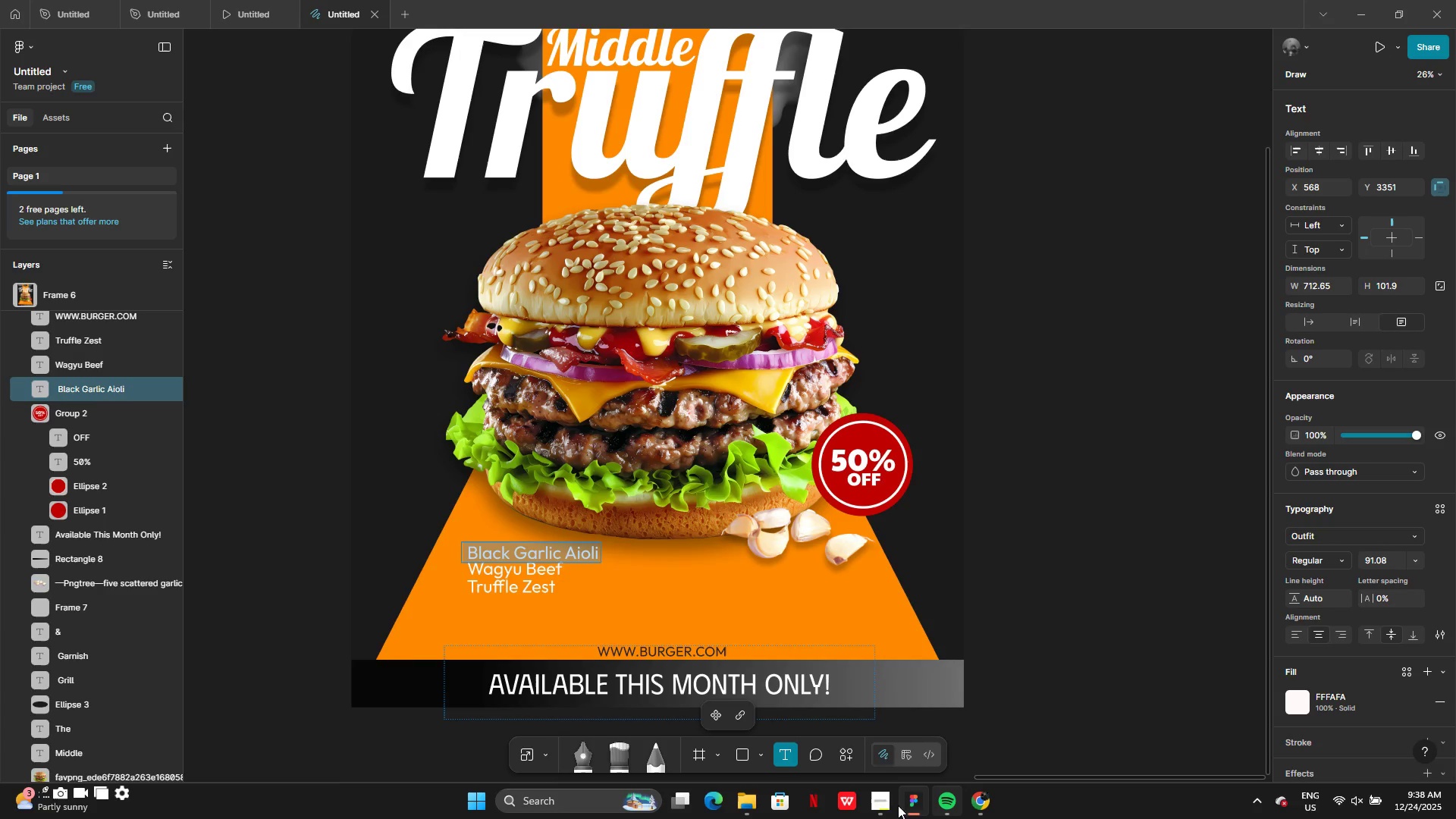 
left_click([873, 804])